 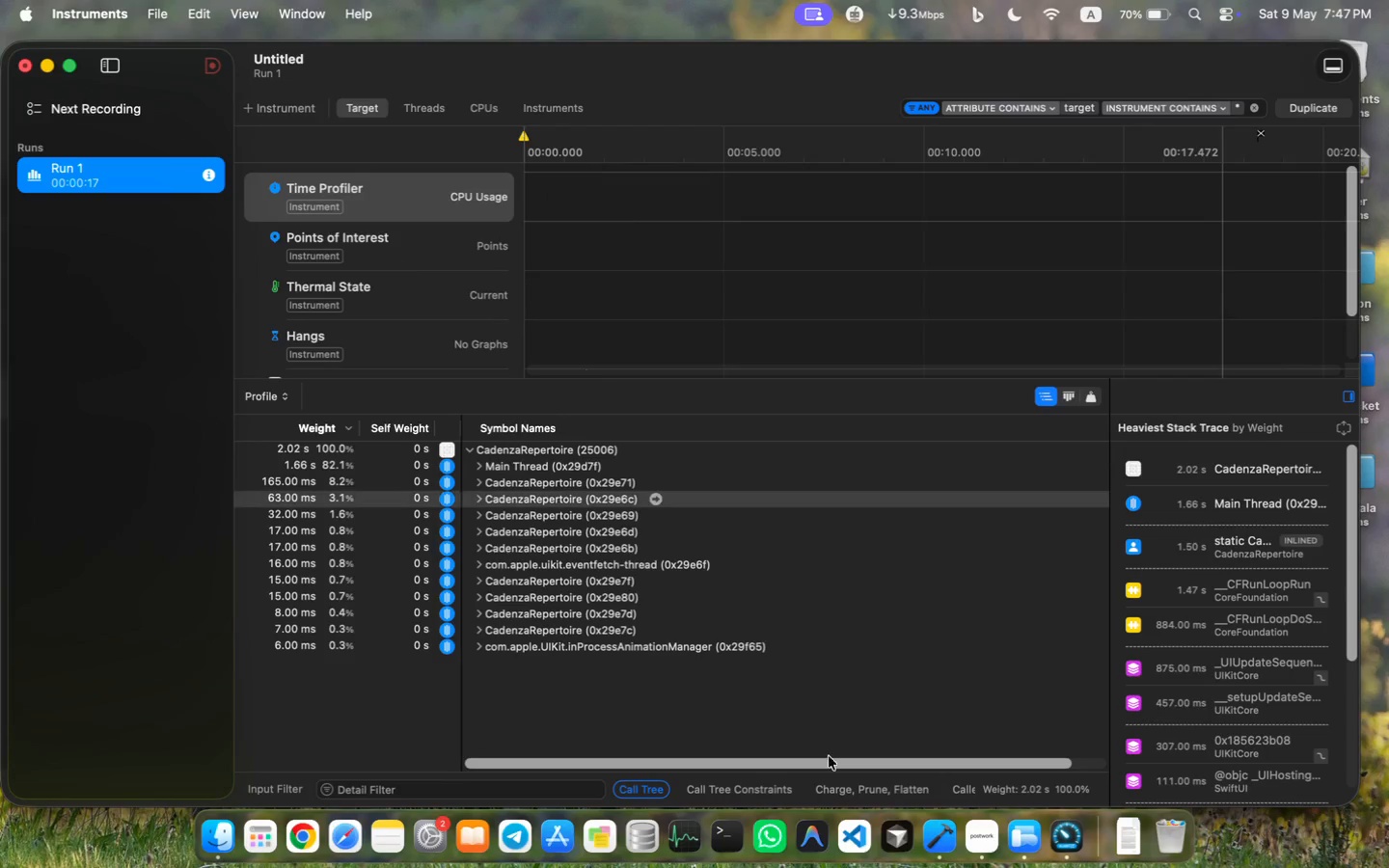 
left_click([1012, 845])
 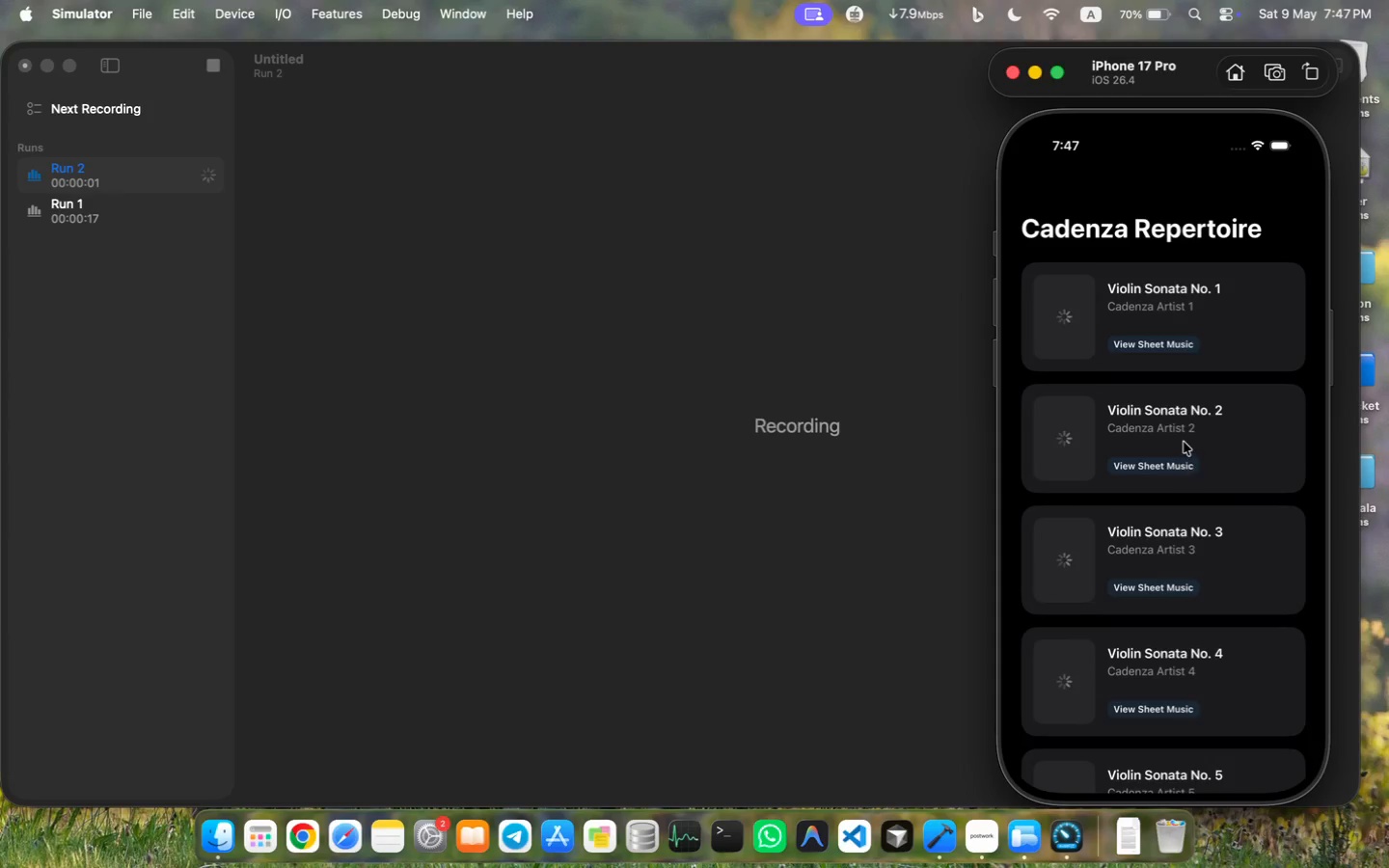 
left_click_drag(start_coordinate=[1172, 620], to_coordinate=[1173, 431])
 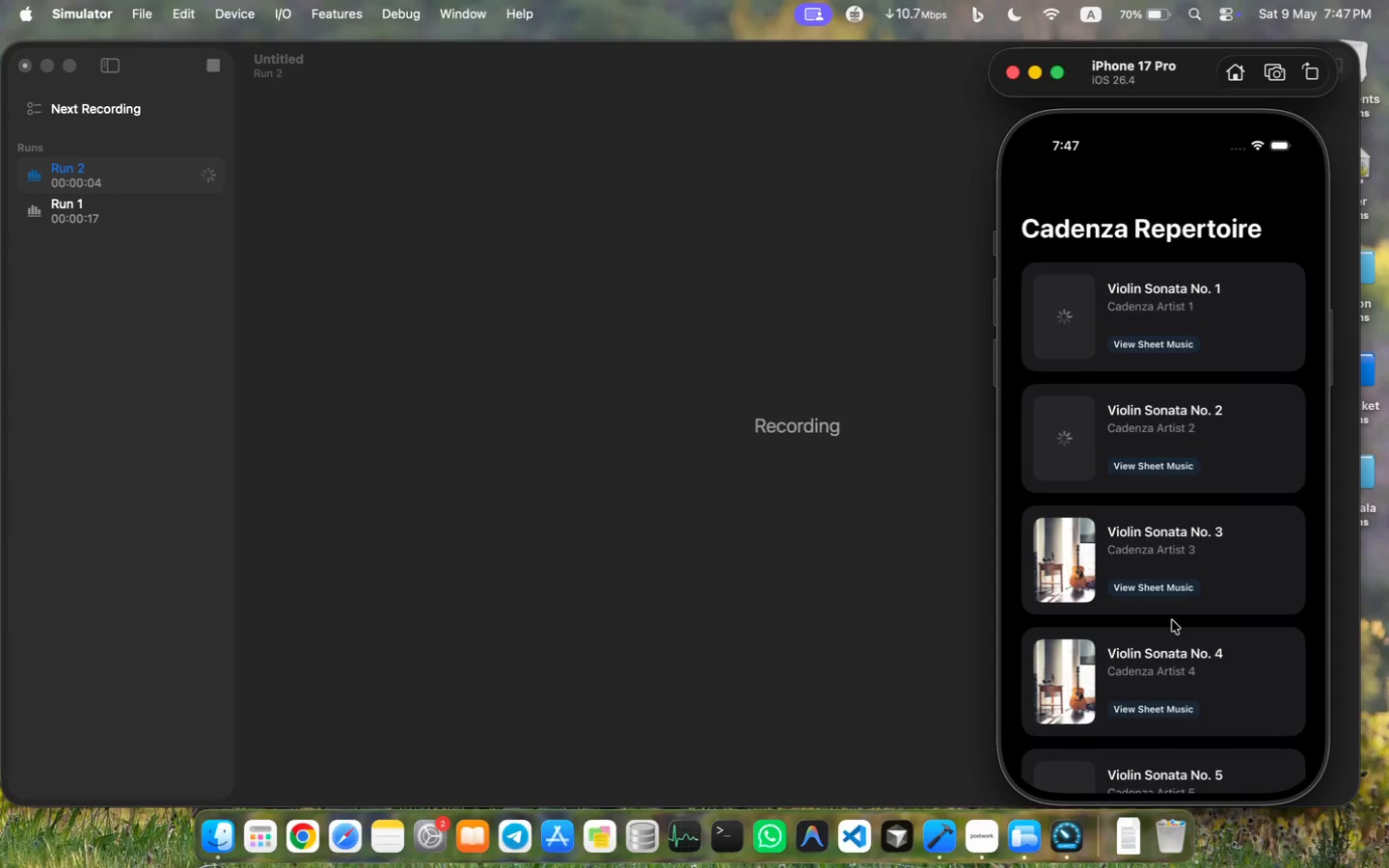 
left_click_drag(start_coordinate=[1185, 587], to_coordinate=[1174, 387])
 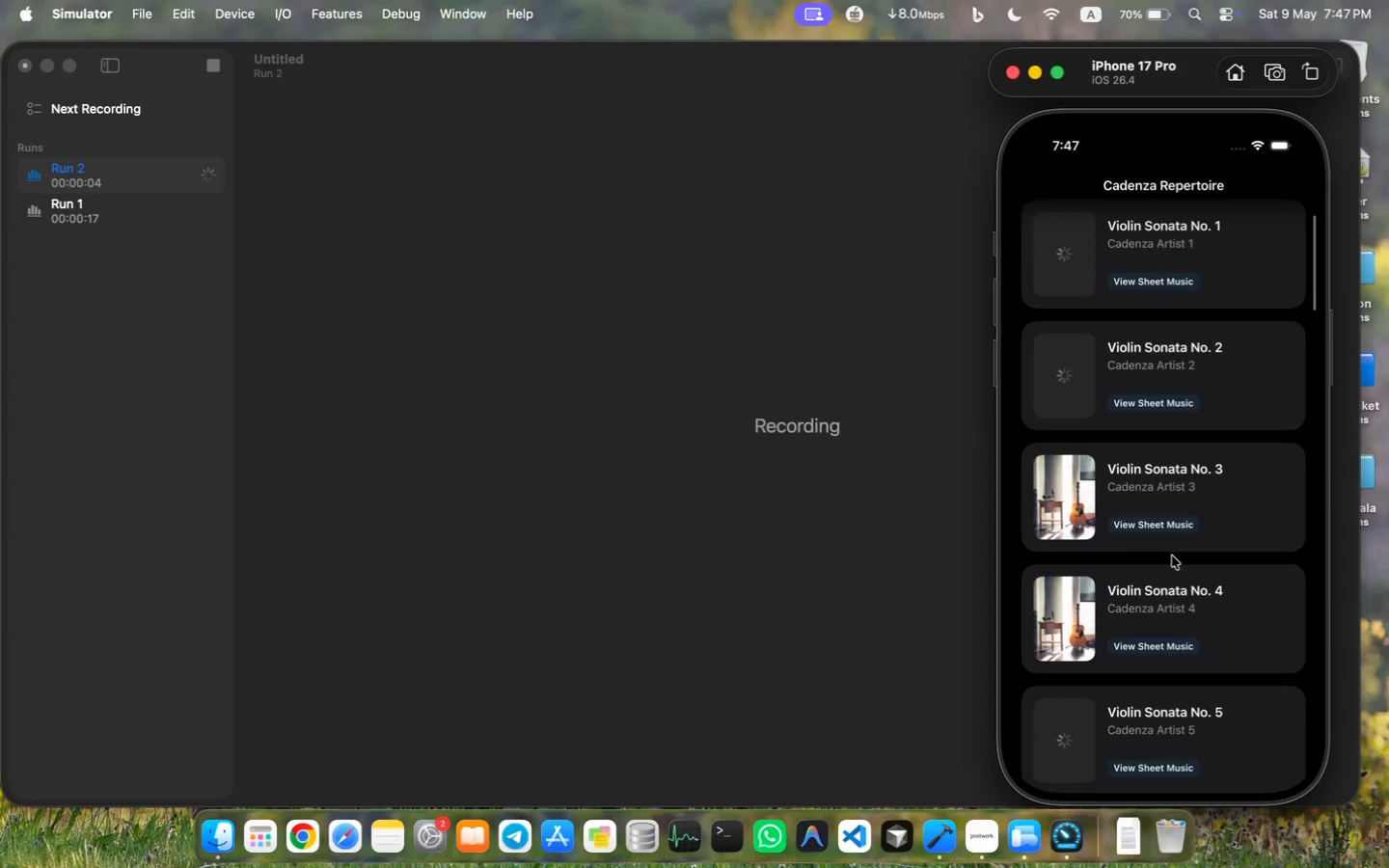 
left_click_drag(start_coordinate=[1188, 518], to_coordinate=[1197, 332])
 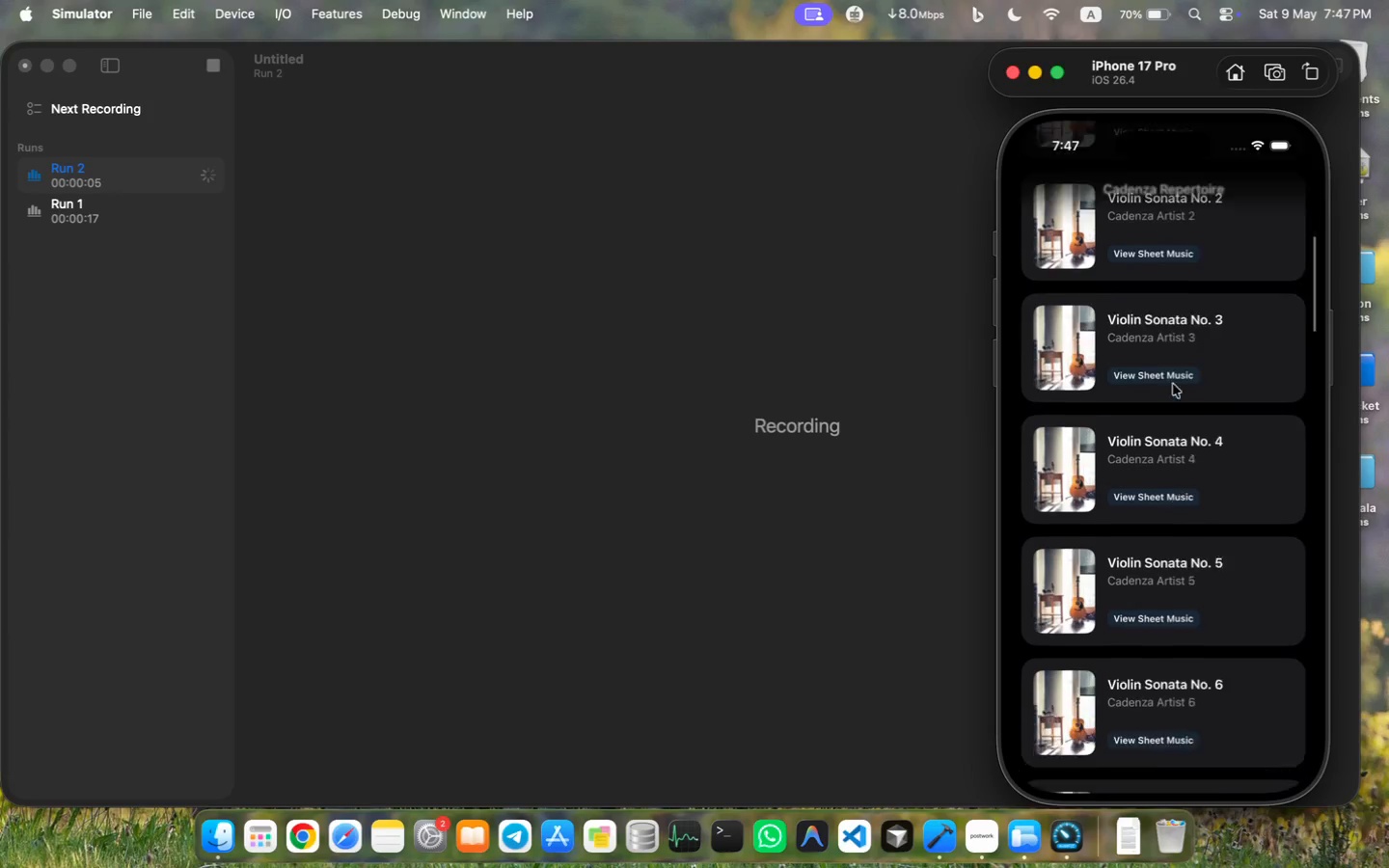 
left_click_drag(start_coordinate=[1200, 502], to_coordinate=[1204, 215])
 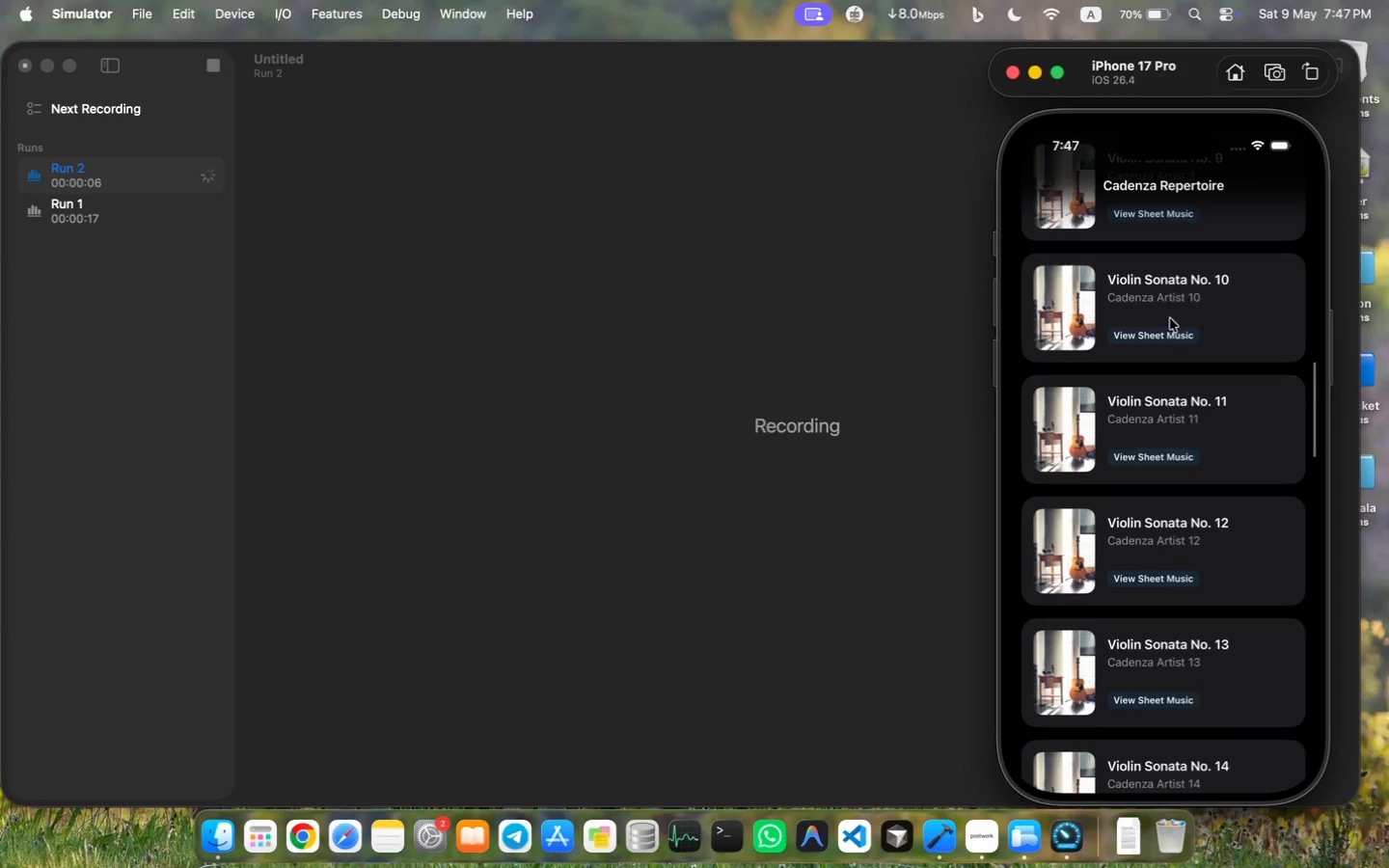 
left_click_drag(start_coordinate=[1204, 273], to_coordinate=[1208, 494])
 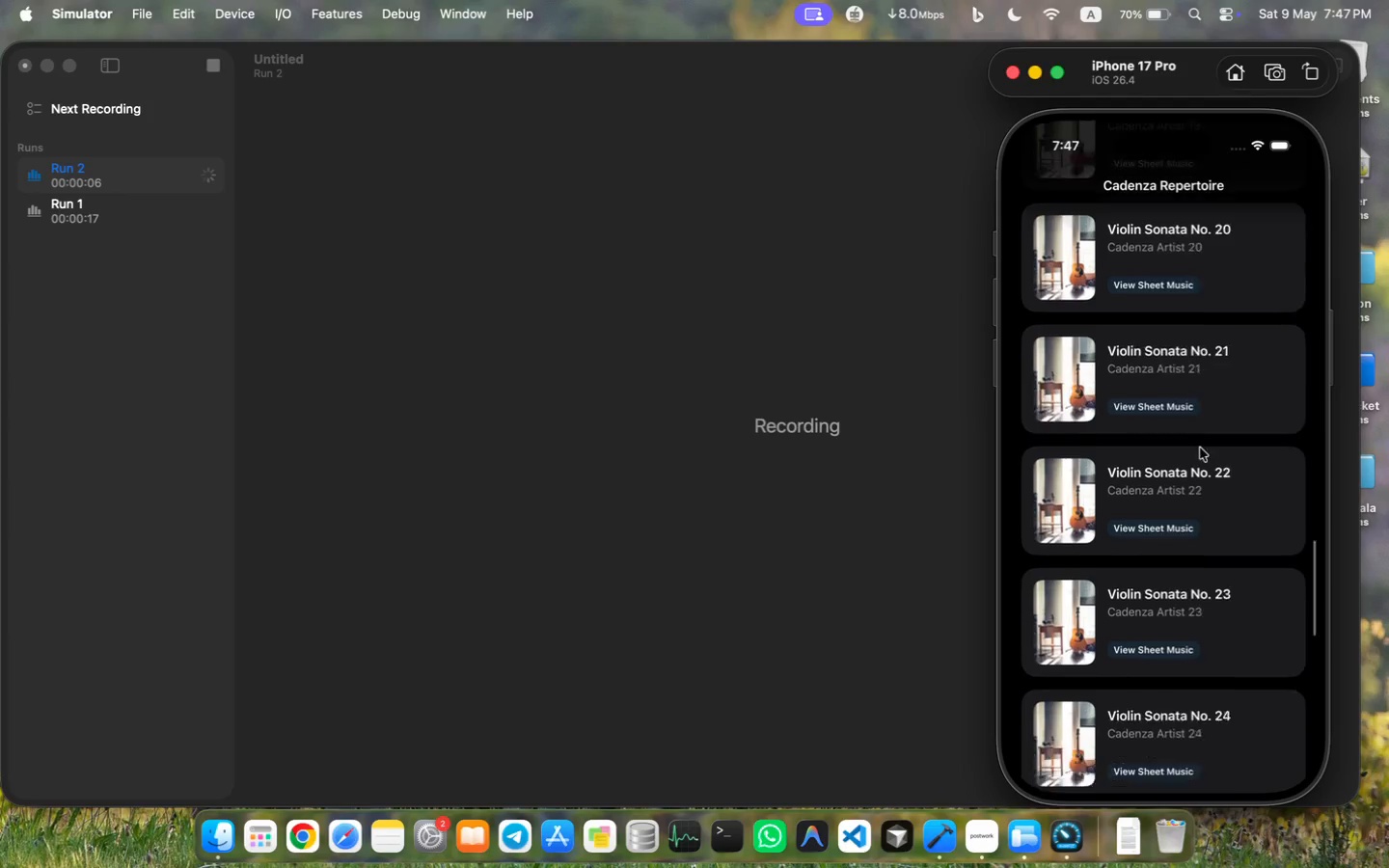 
left_click_drag(start_coordinate=[1208, 357], to_coordinate=[1215, 662])
 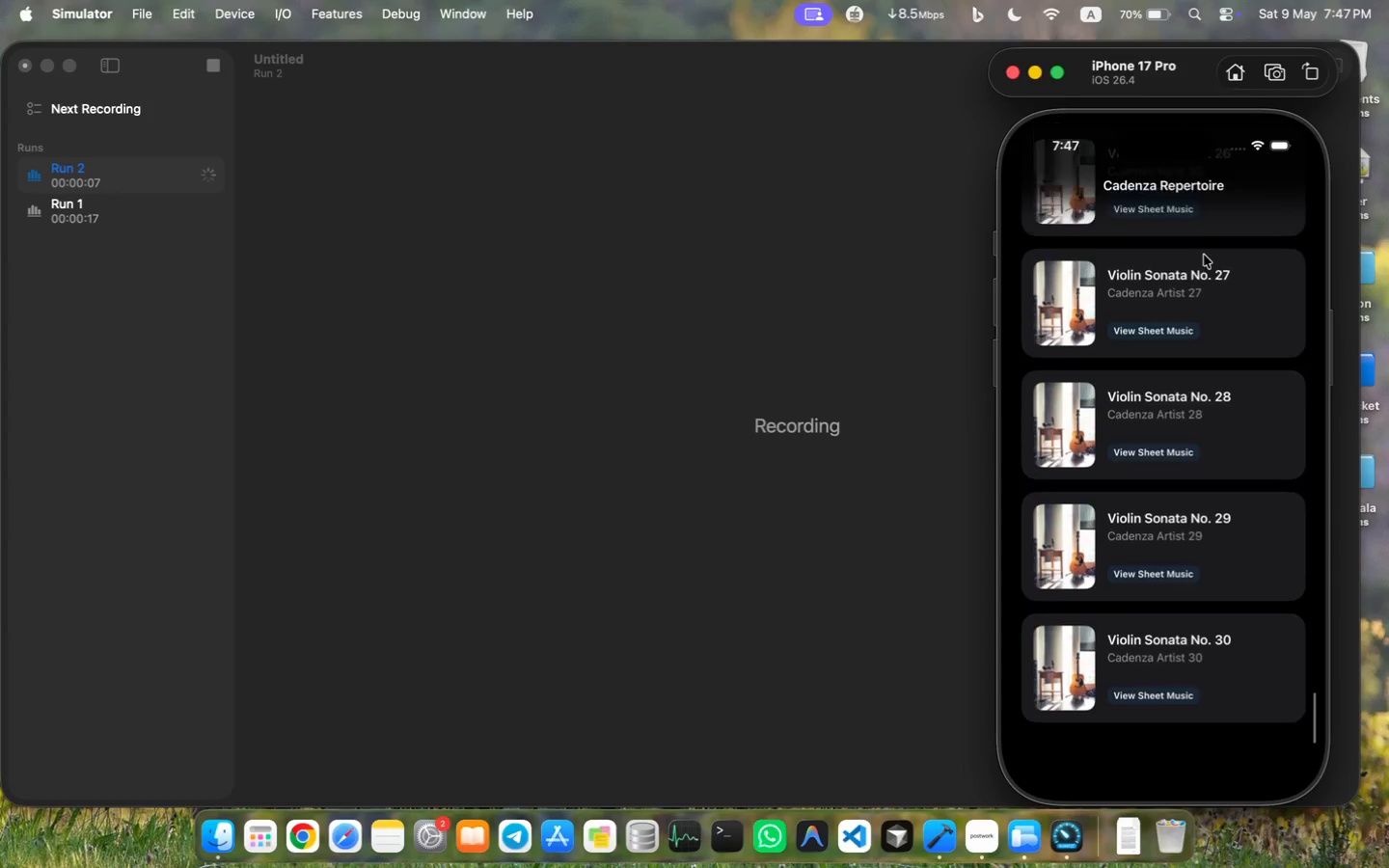 
left_click_drag(start_coordinate=[1211, 487], to_coordinate=[1215, 658])
 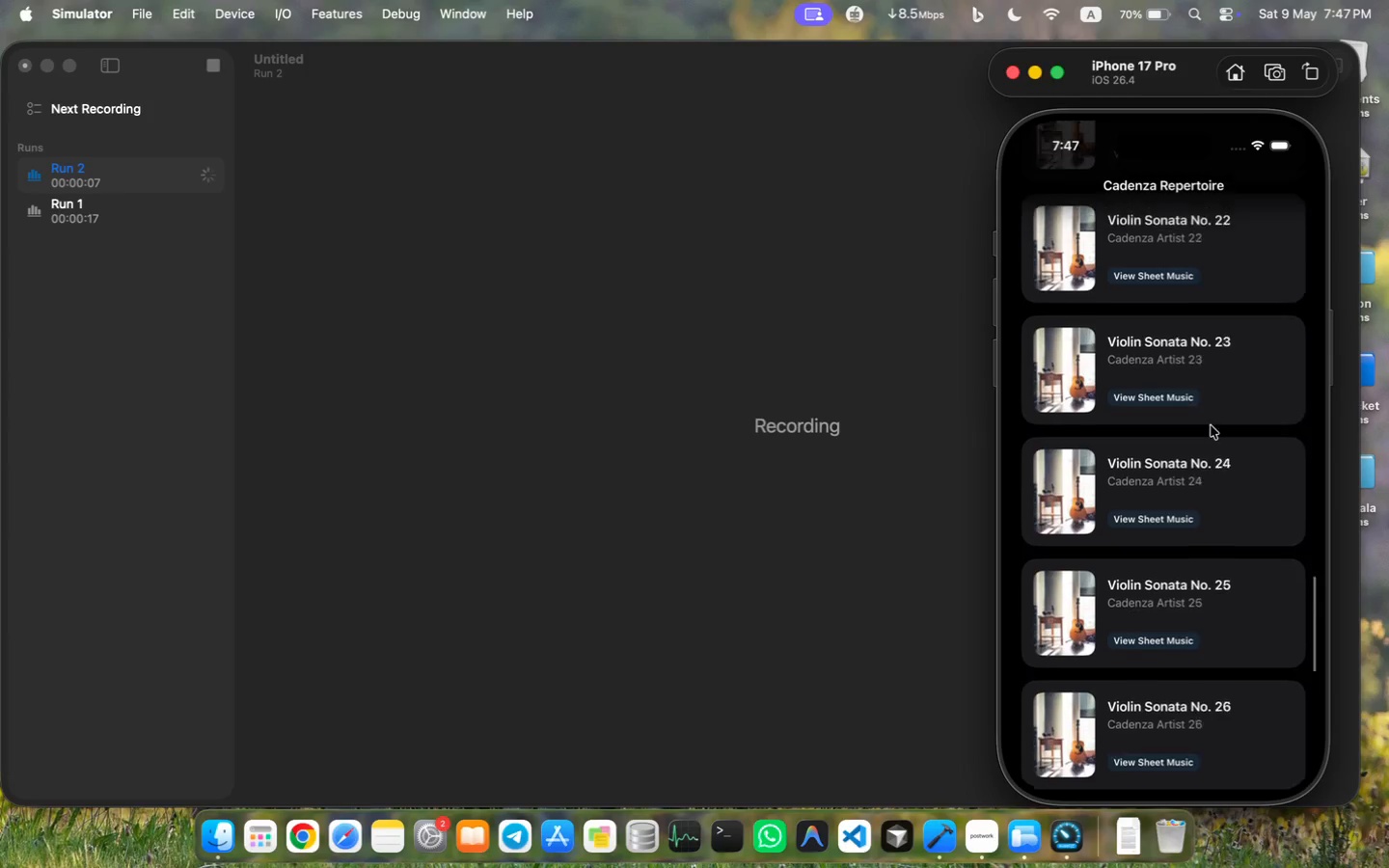 
left_click_drag(start_coordinate=[1211, 398], to_coordinate=[1234, 795])
 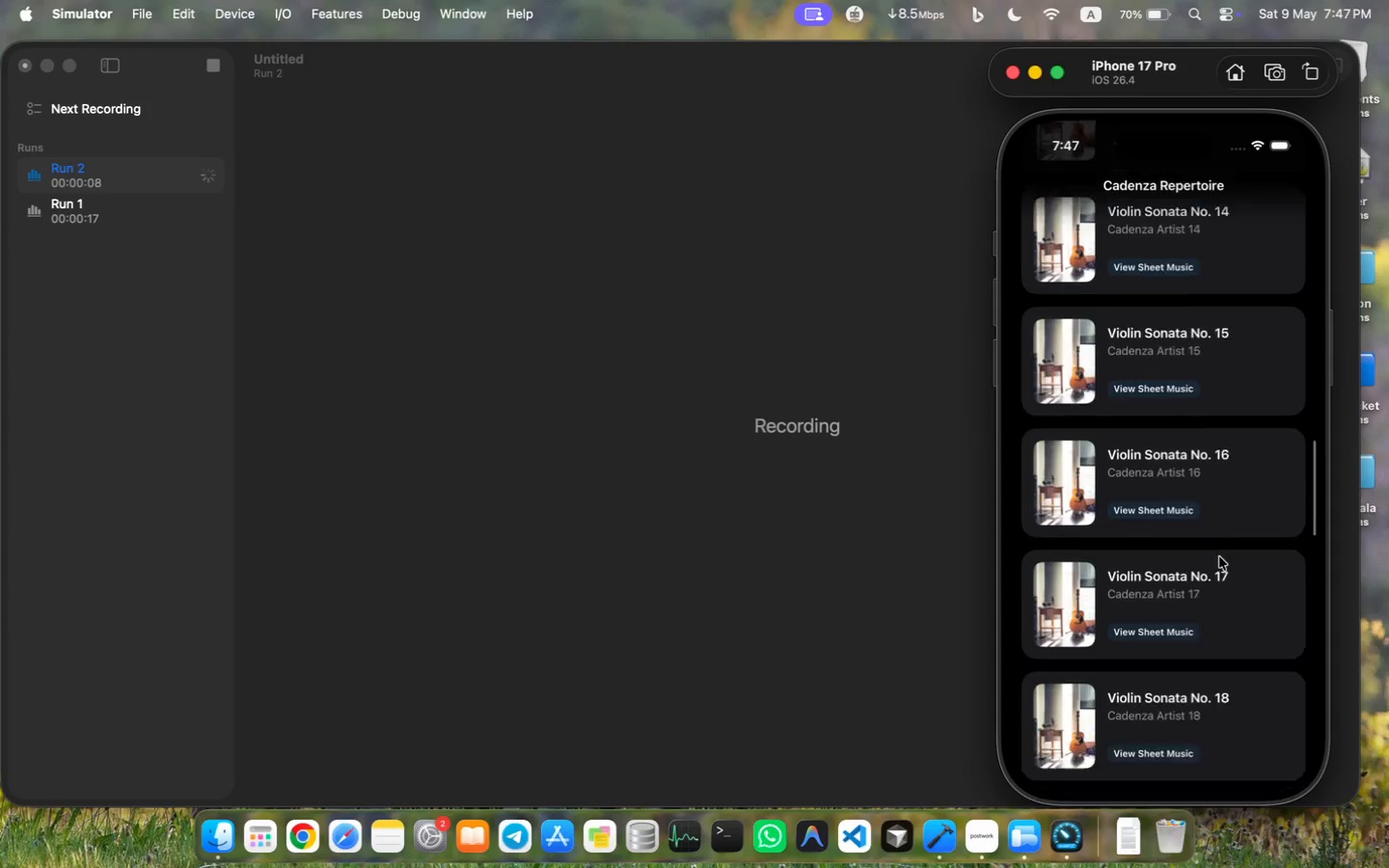 
left_click_drag(start_coordinate=[1216, 741], to_coordinate=[1220, 227])
 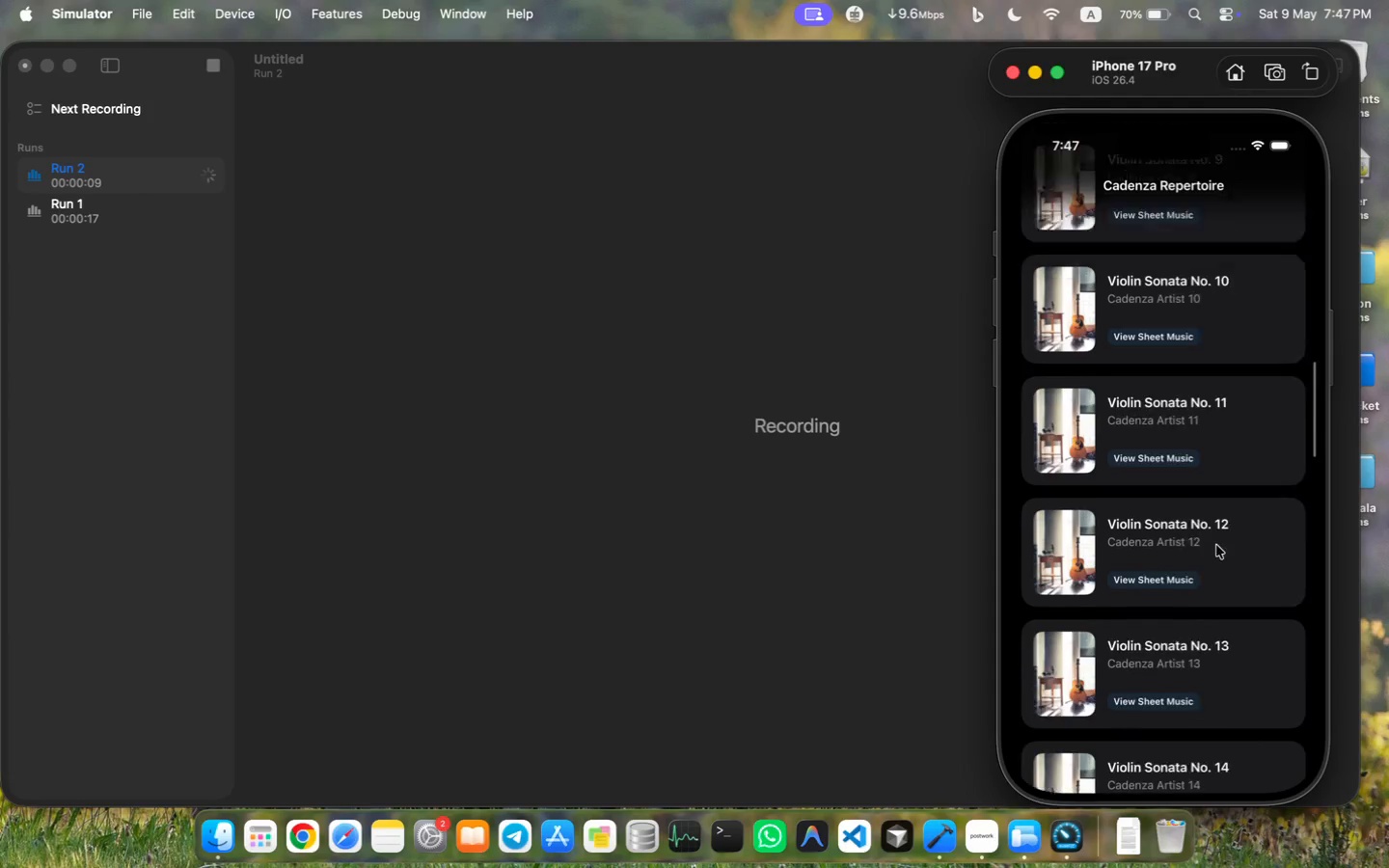 
left_click_drag(start_coordinate=[1234, 522], to_coordinate=[1217, 87])
 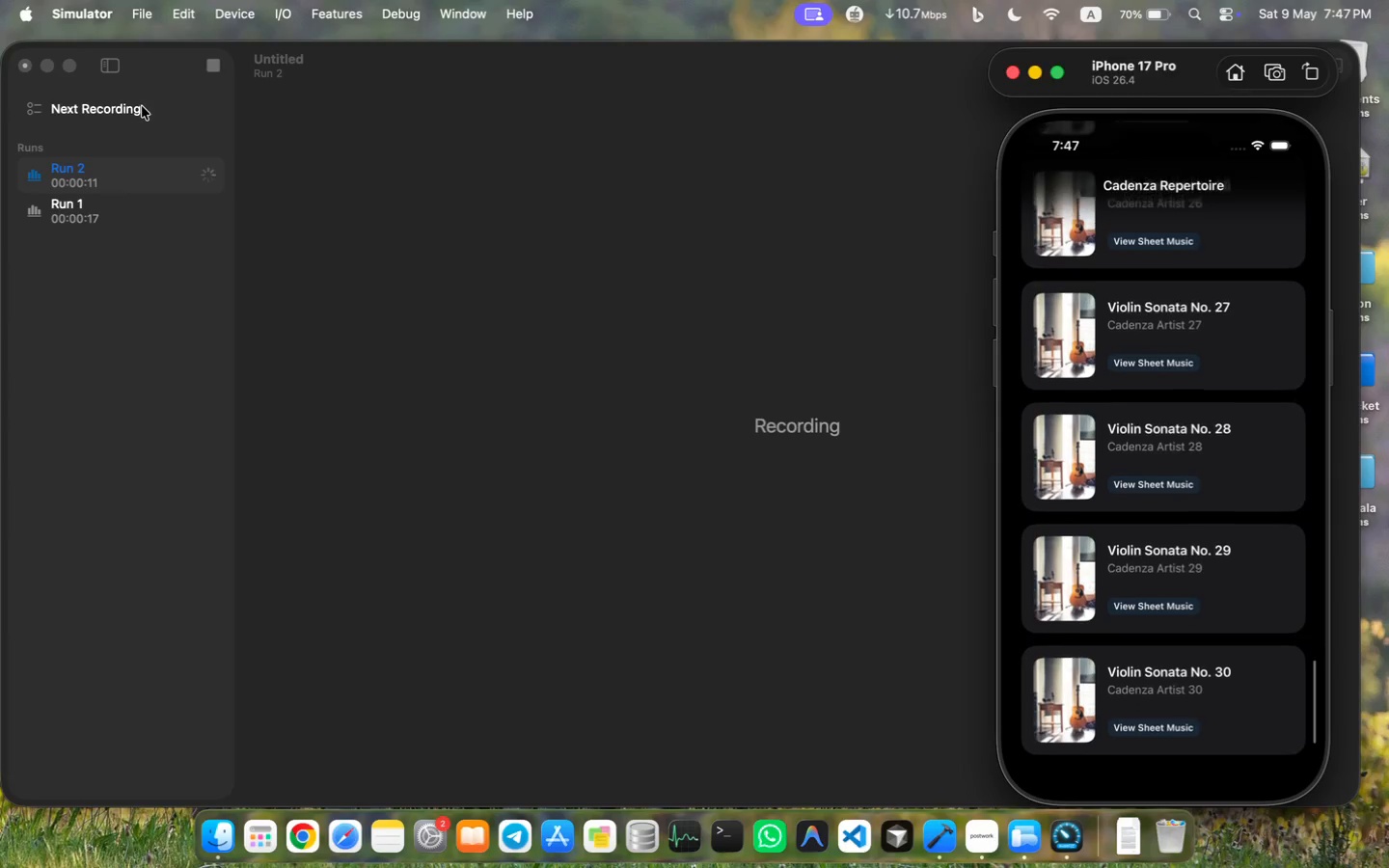 
left_click([214, 70])
 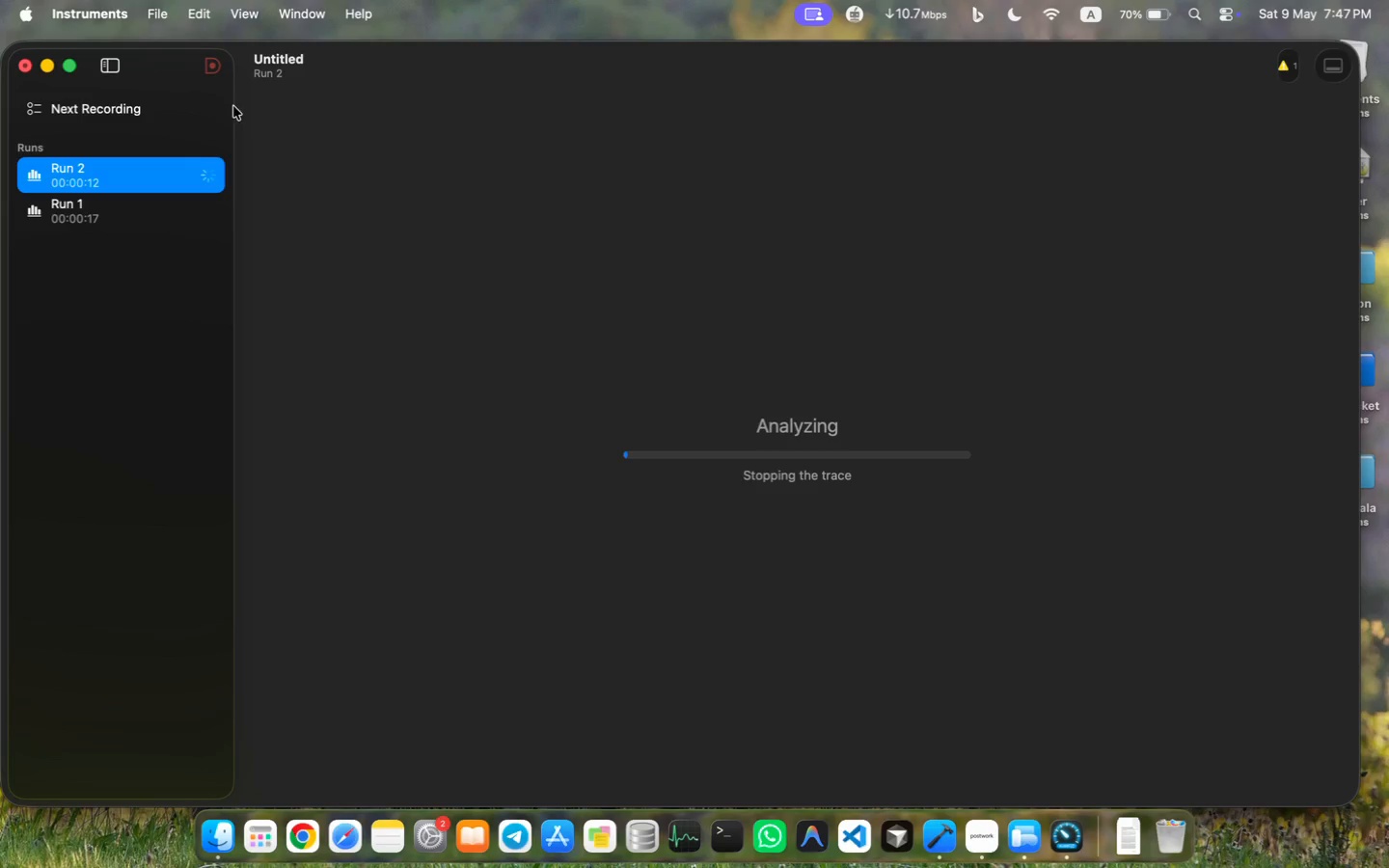 
key(Meta+Shift+5)
 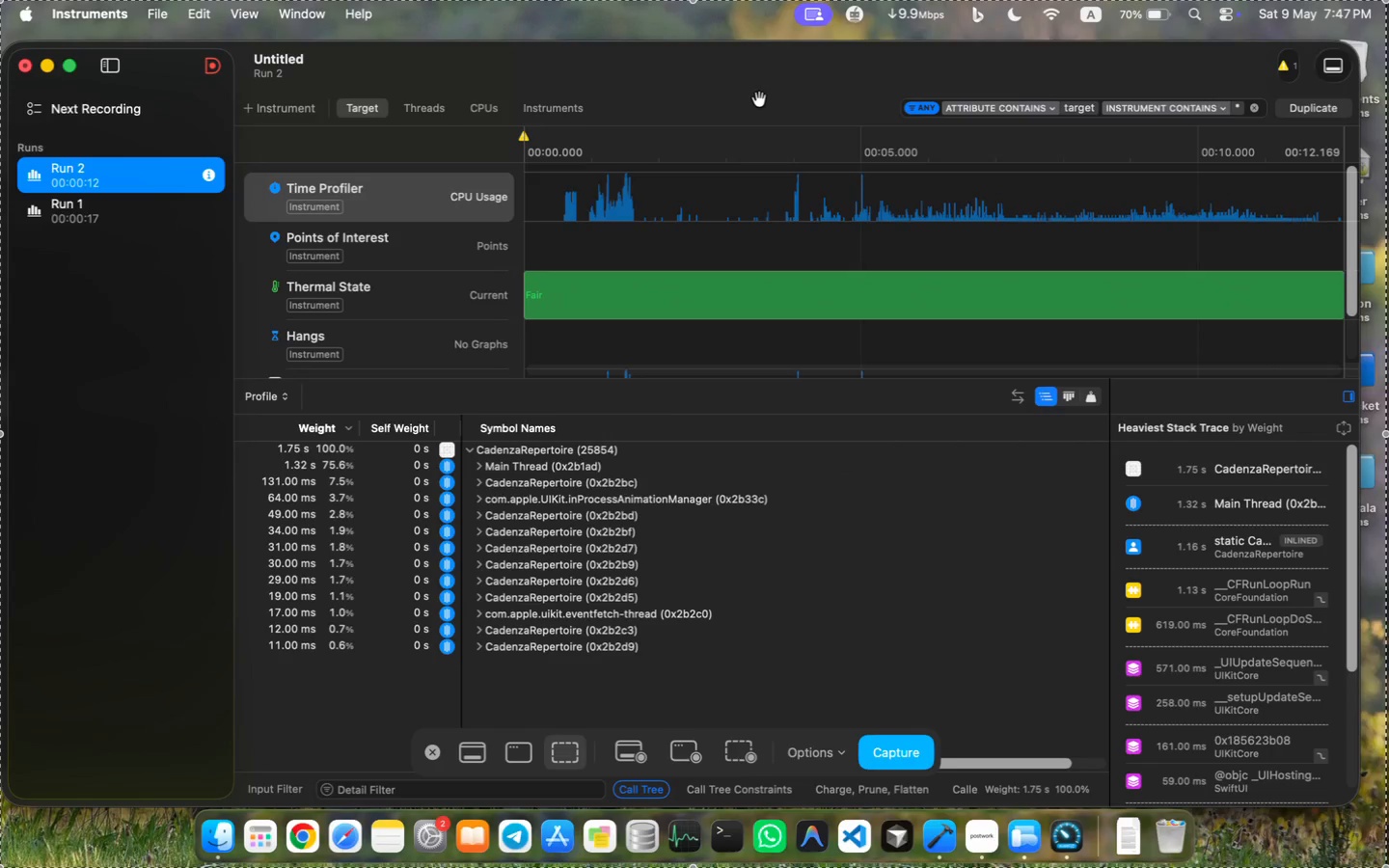 
key(Enter)
 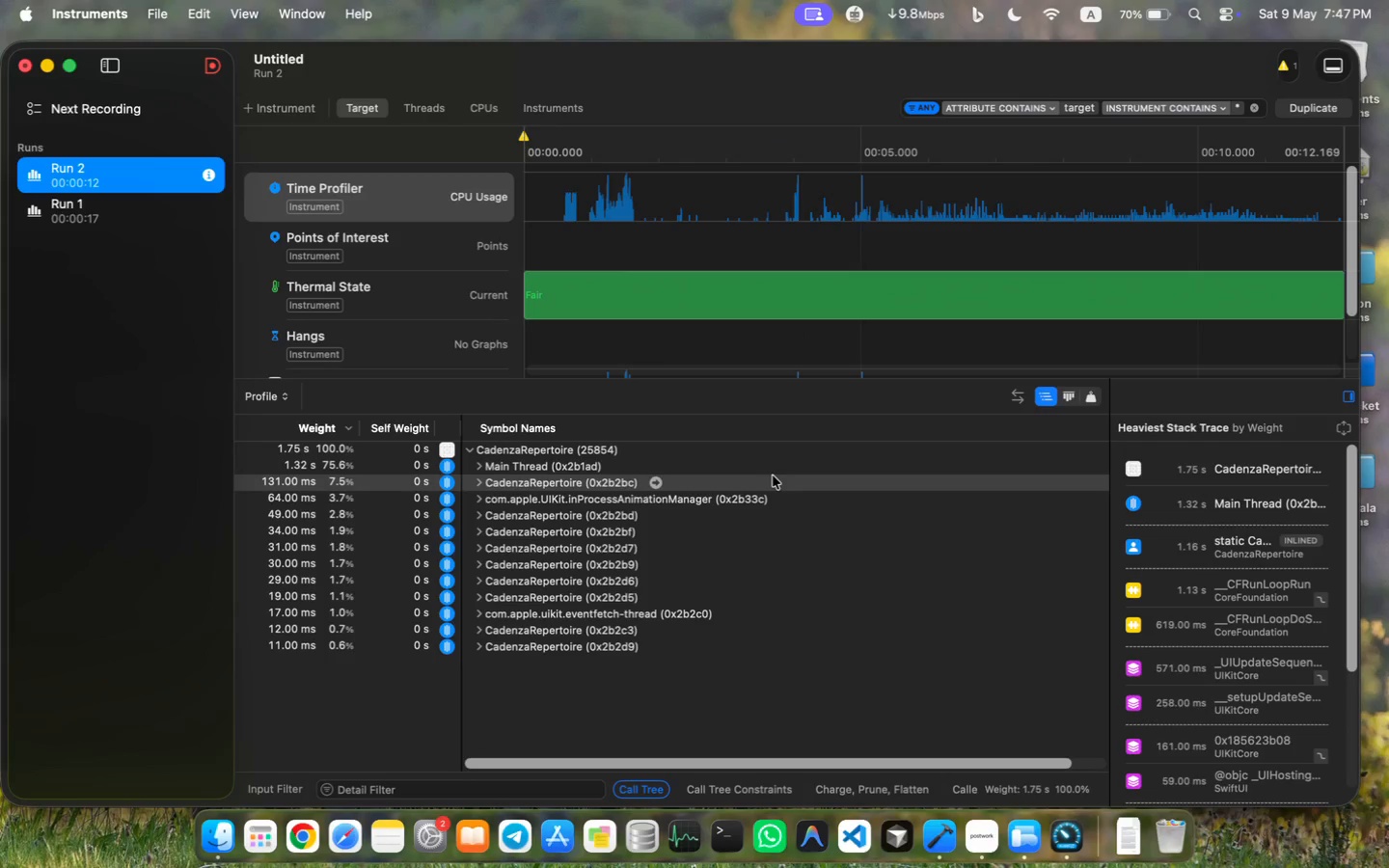 
wait(11.53)
 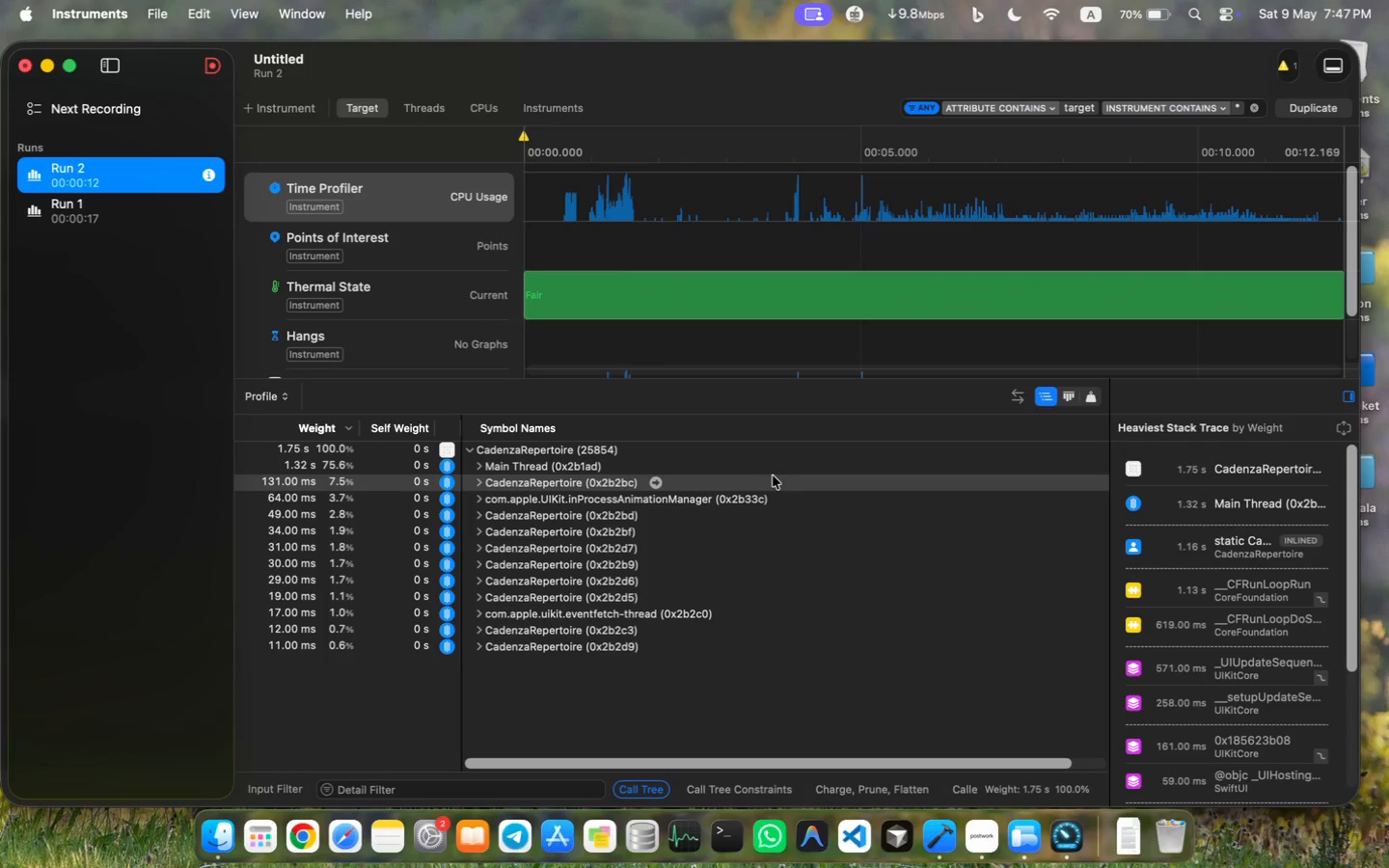 
left_click([977, 825])